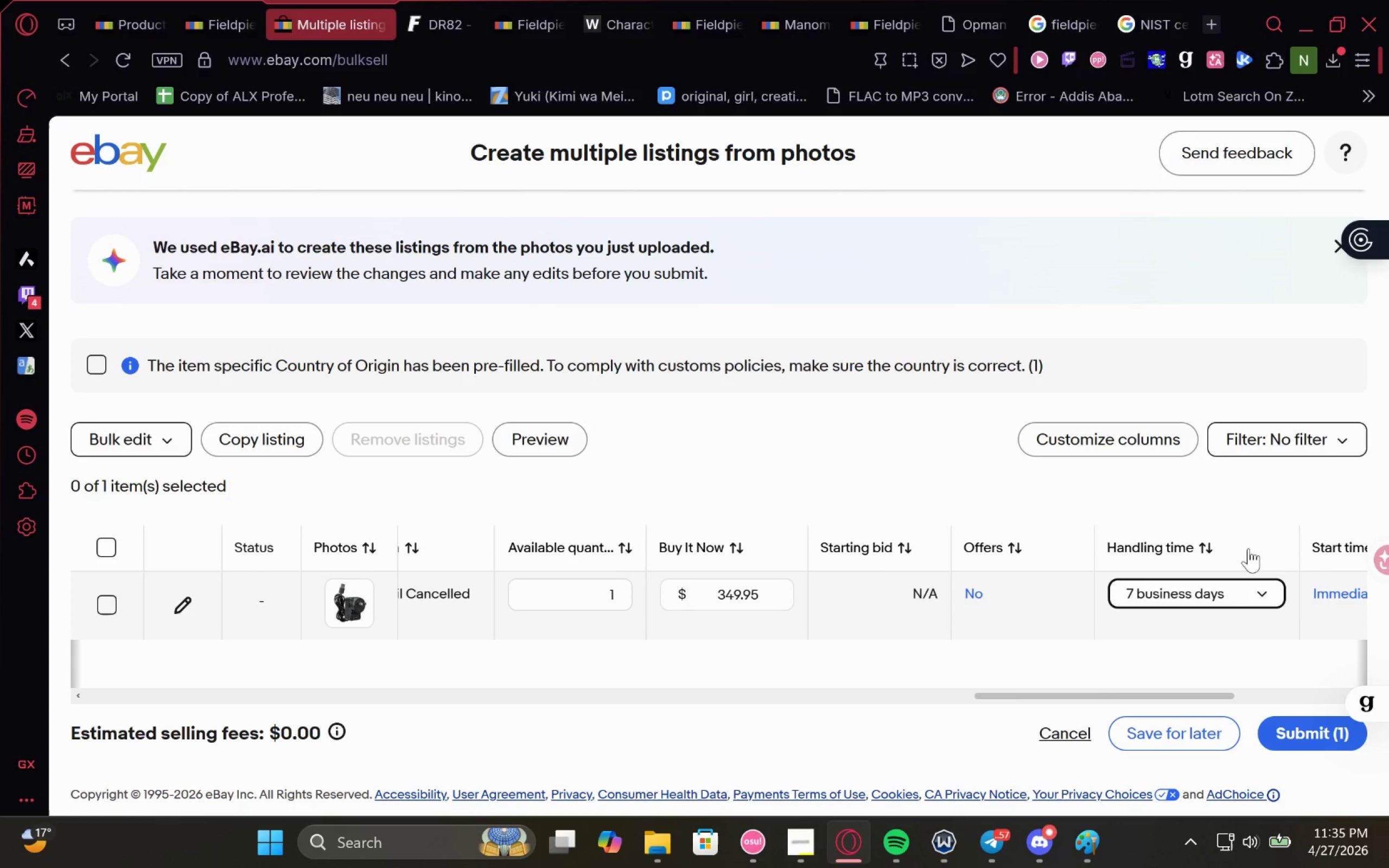 
left_click([1277, 542])
 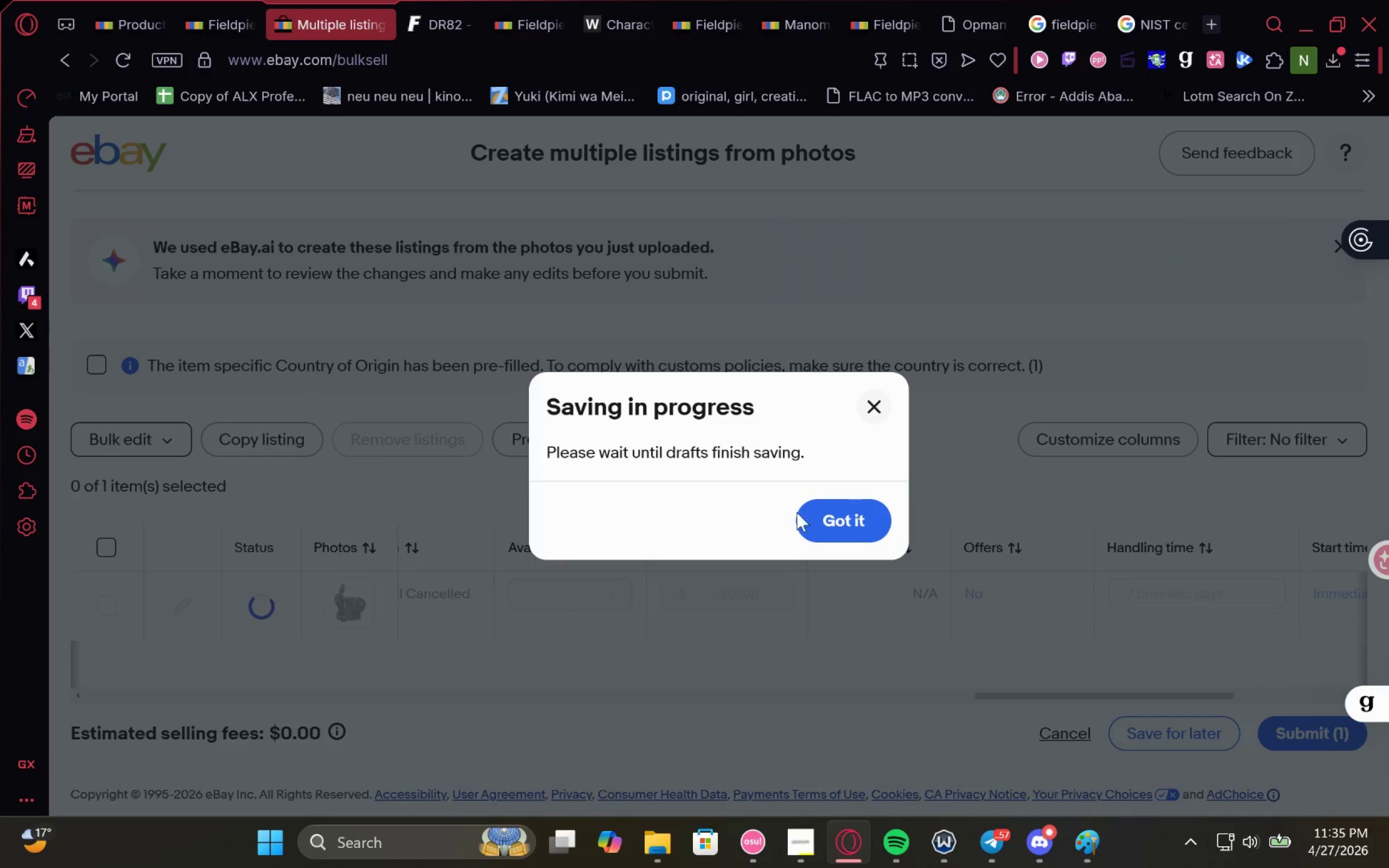 
left_click([831, 520])